 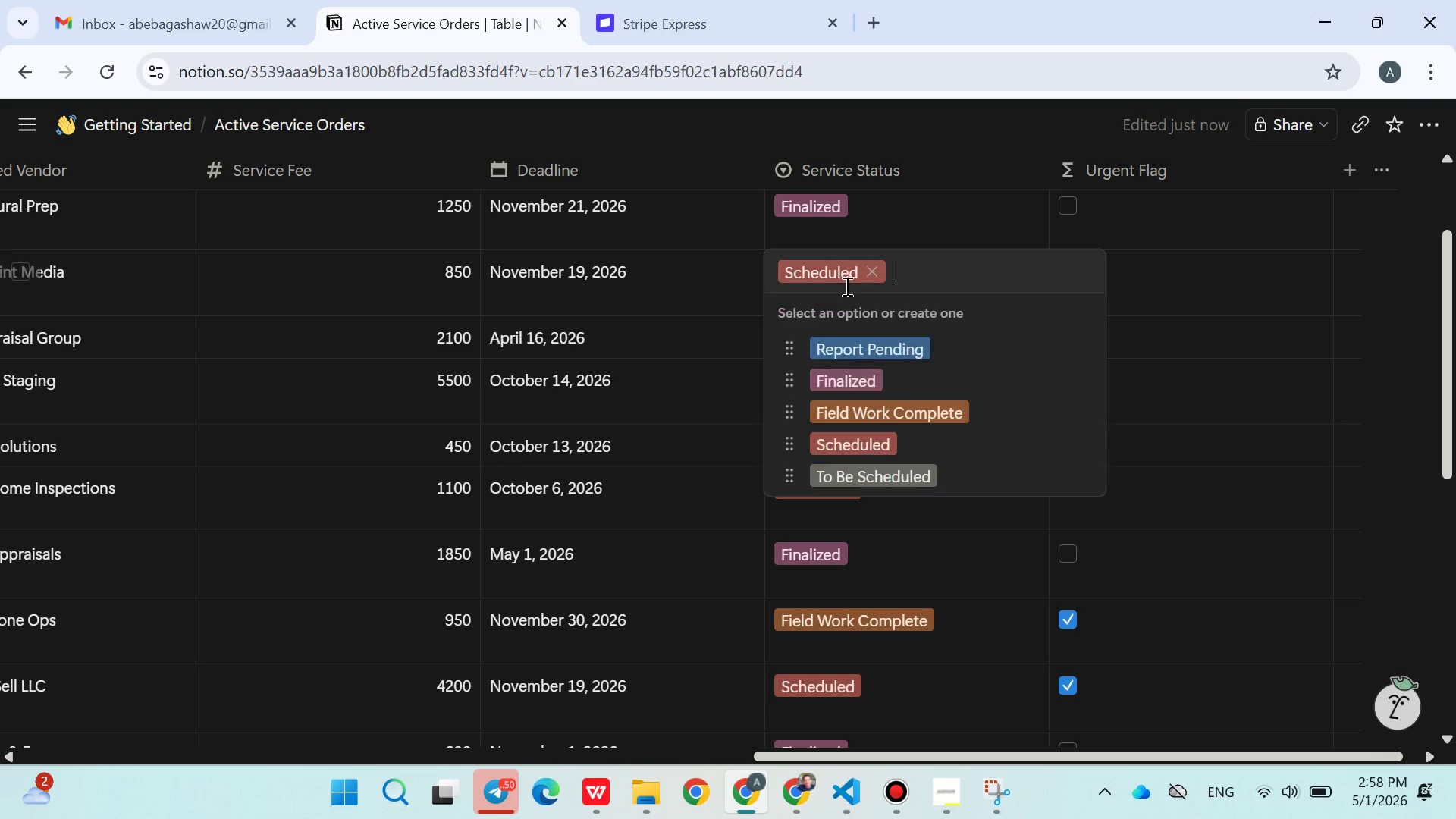 
left_click([866, 371])
 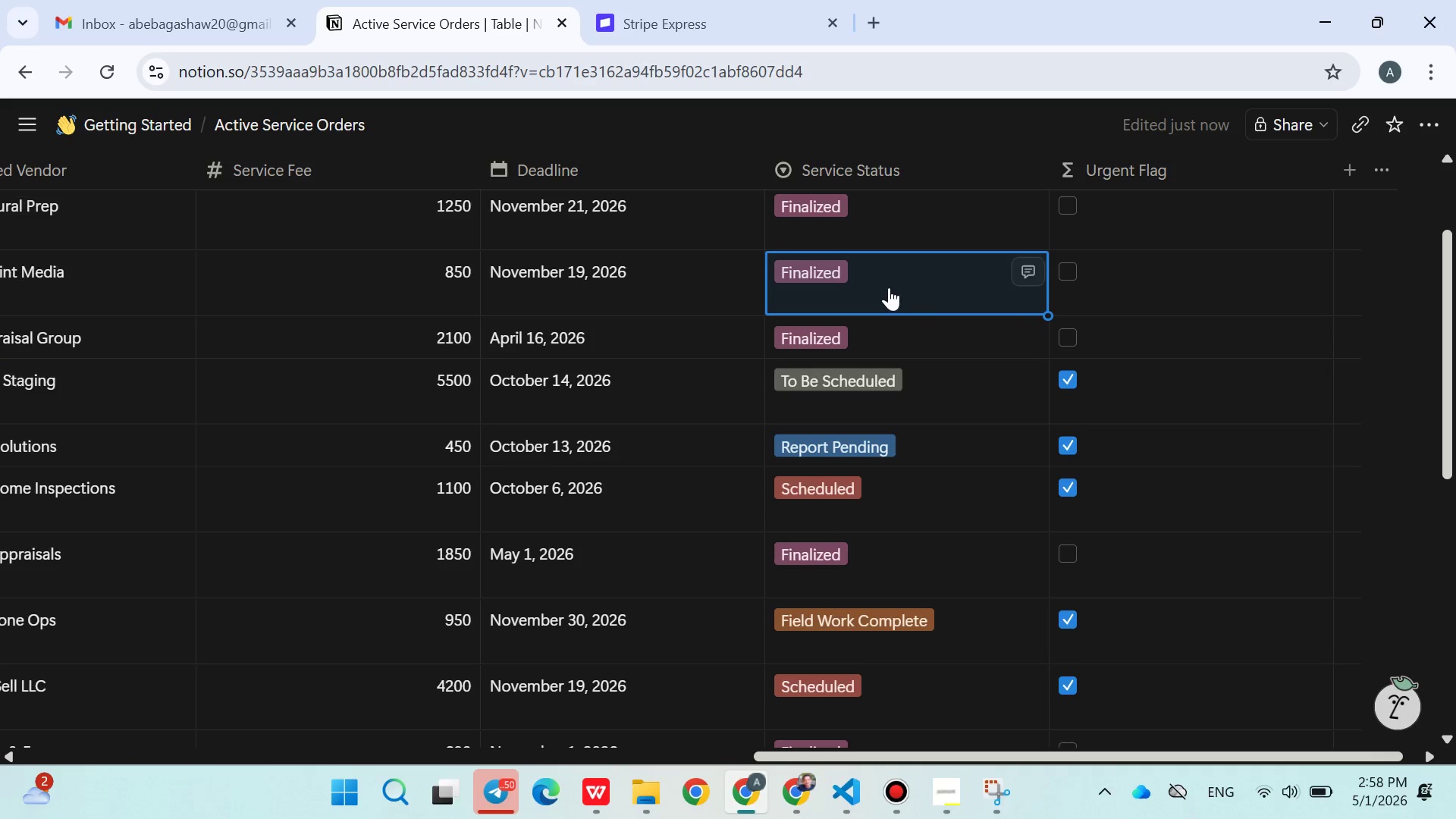 
left_click([868, 284])
 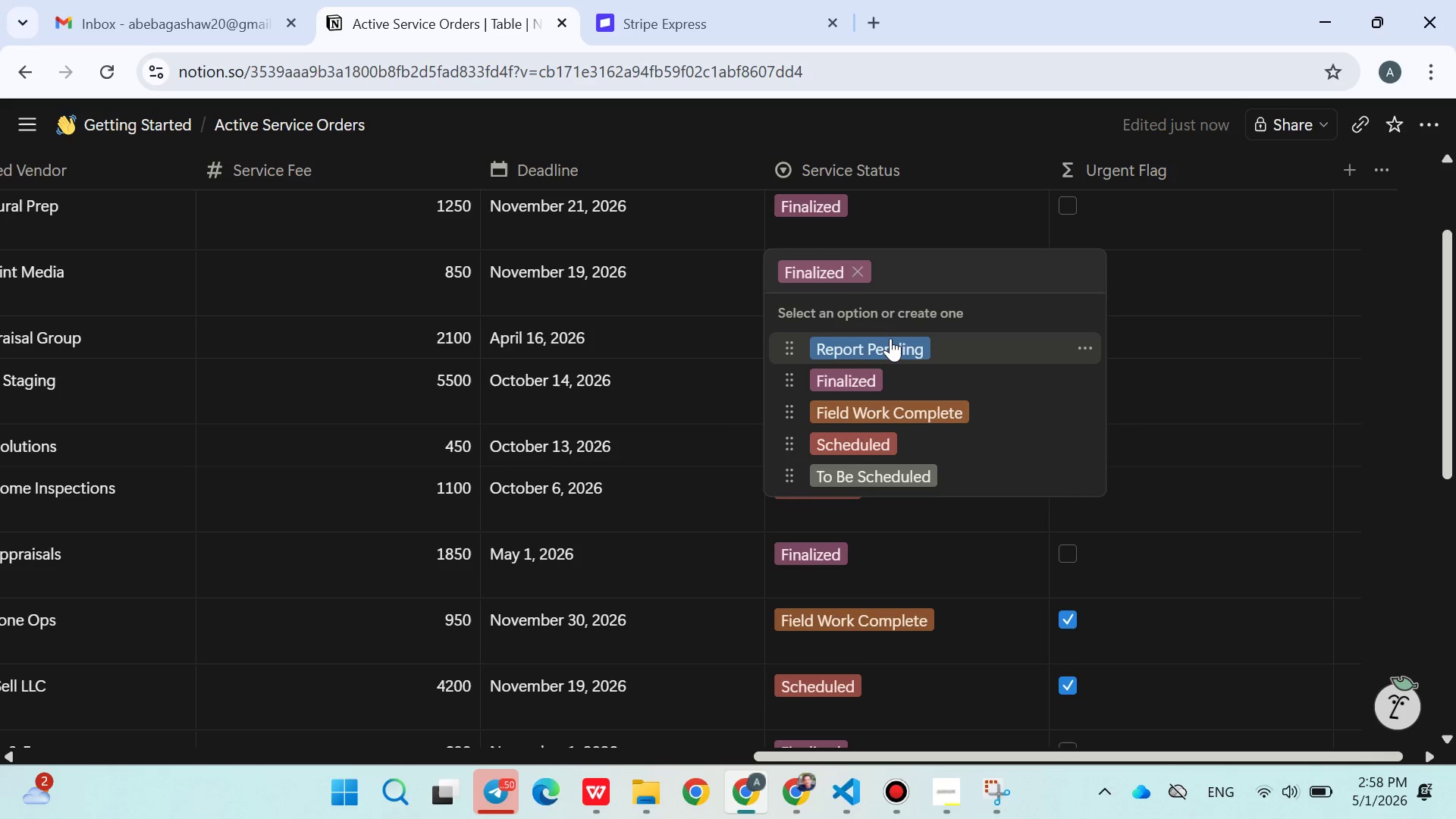 
left_click([890, 338])
 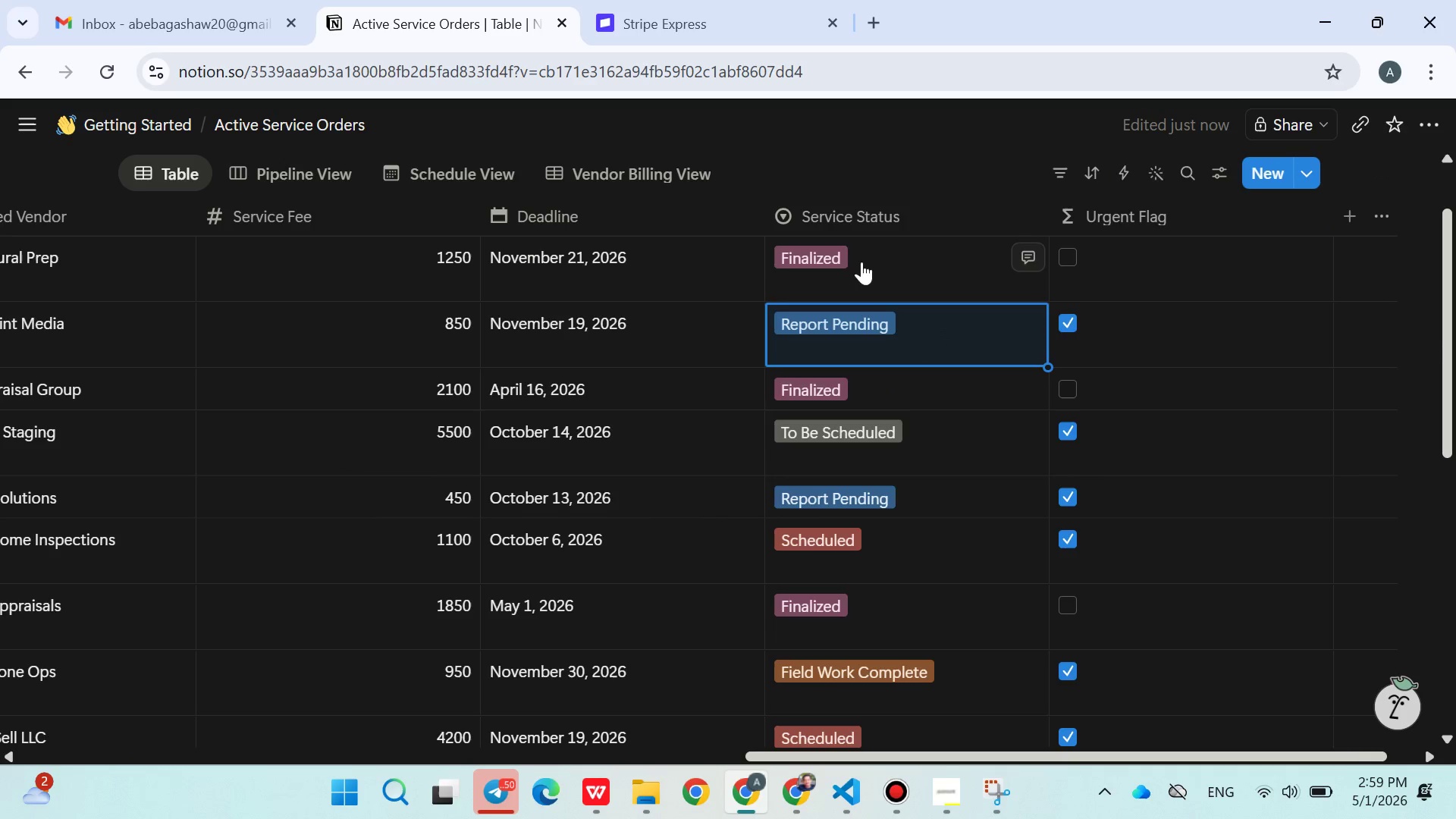 
left_click([849, 243])
 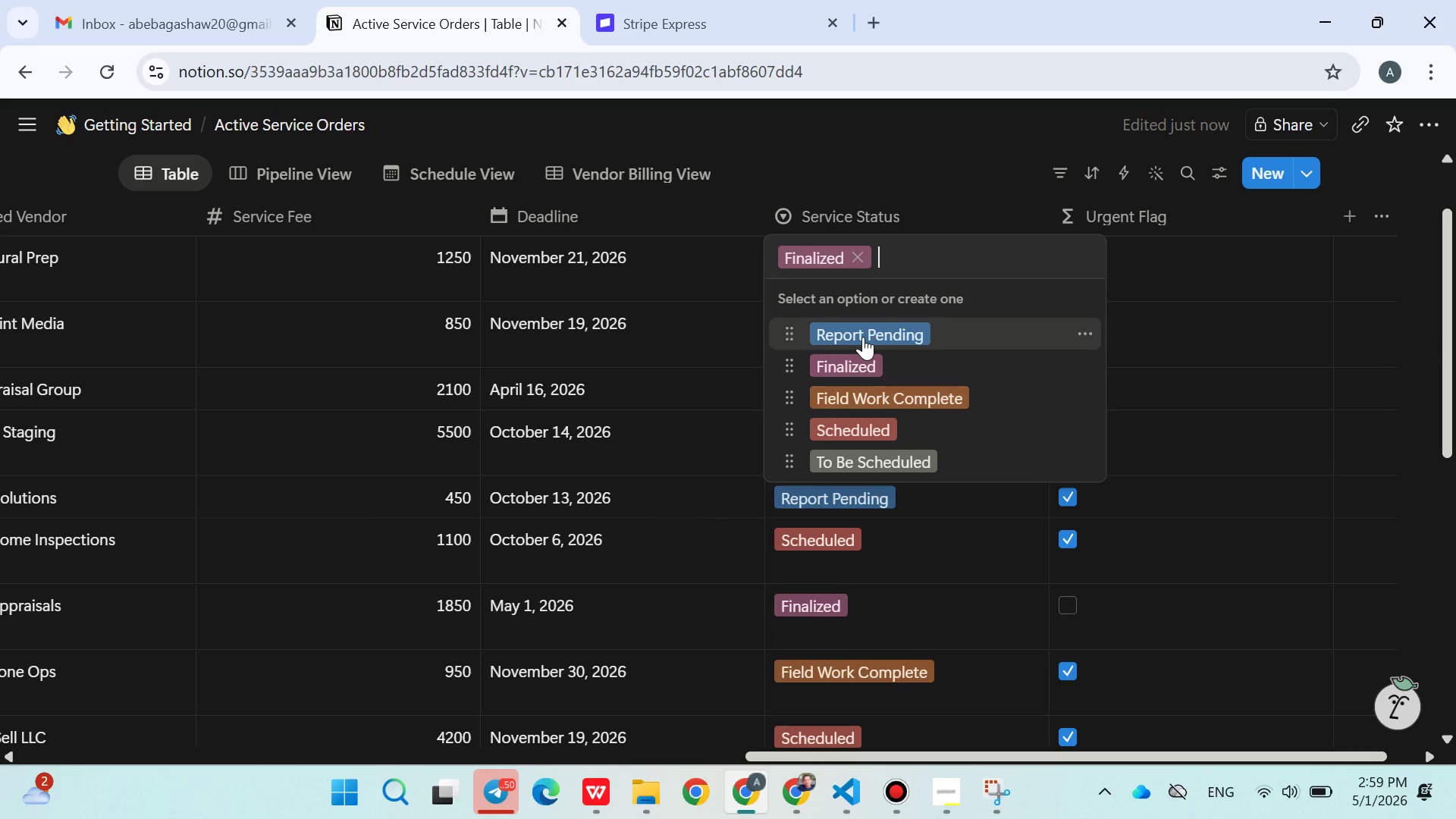 
left_click([863, 337])
 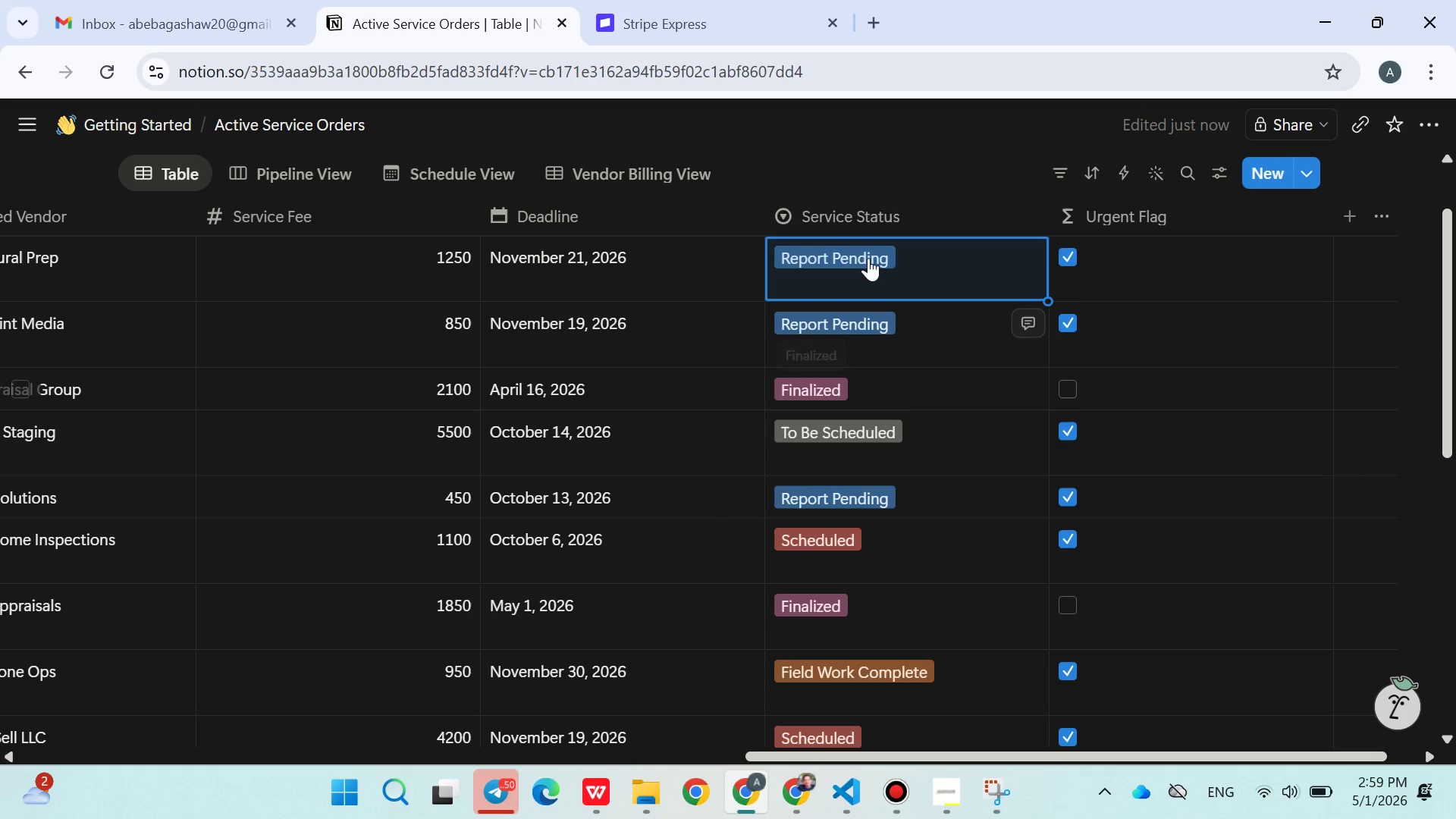 
left_click([866, 142])
 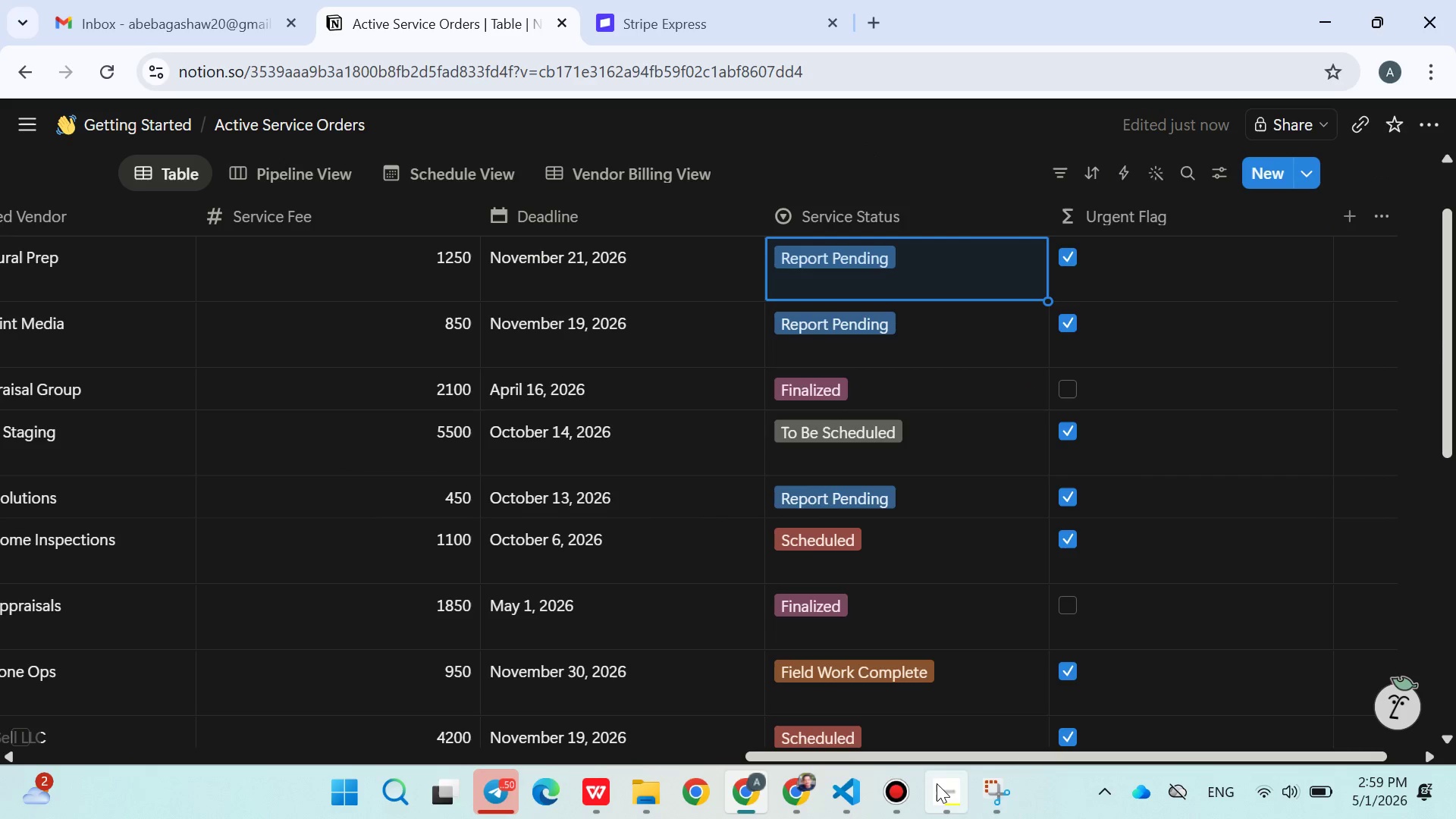 
left_click([937, 783])